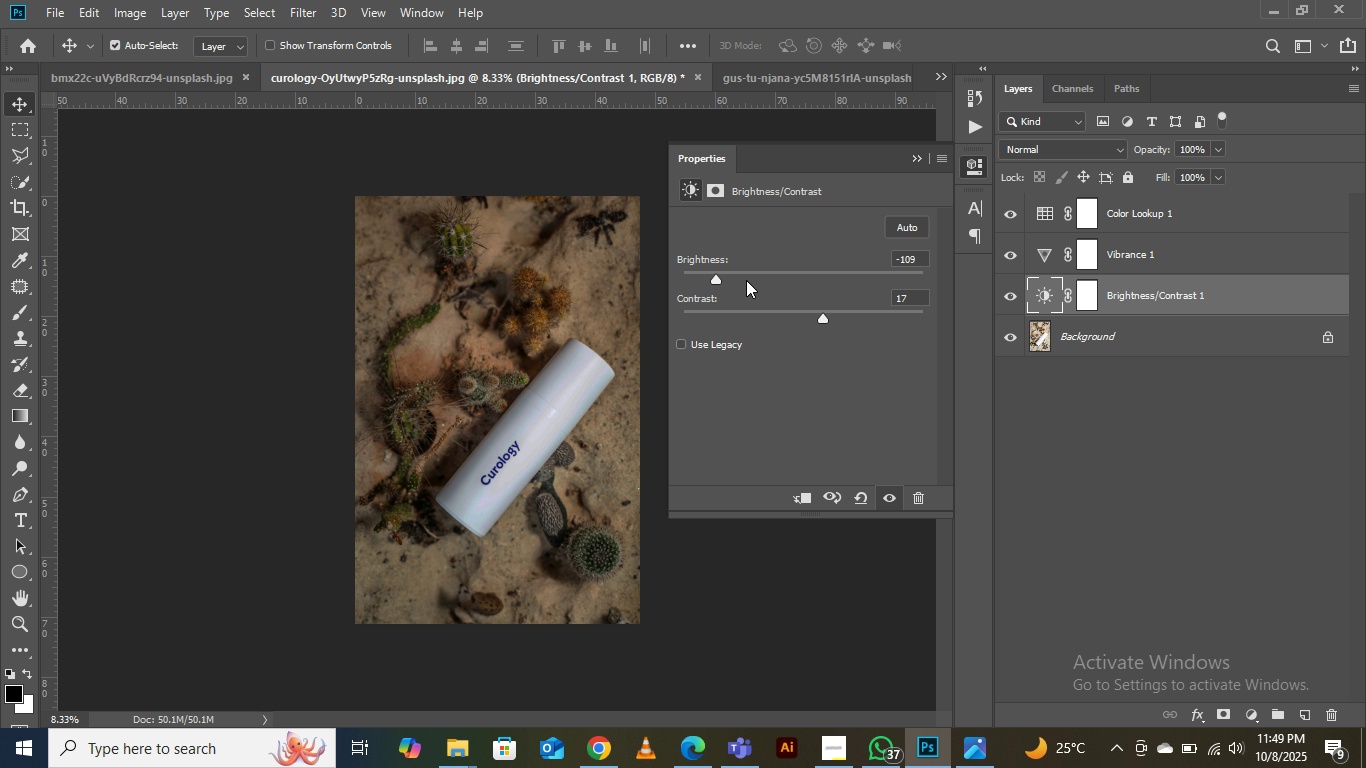 
left_click_drag(start_coordinate=[777, 276], to_coordinate=[789, 277])
 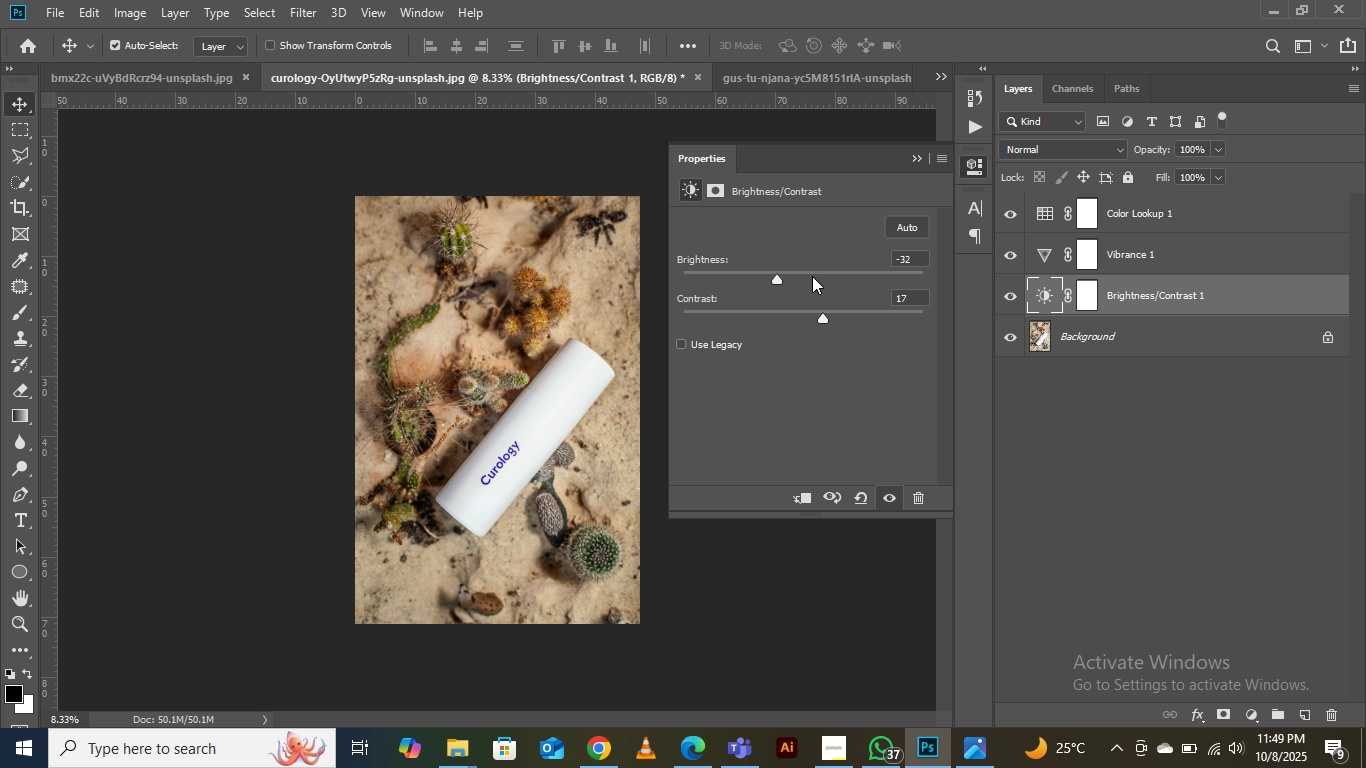 
left_click([813, 276])
 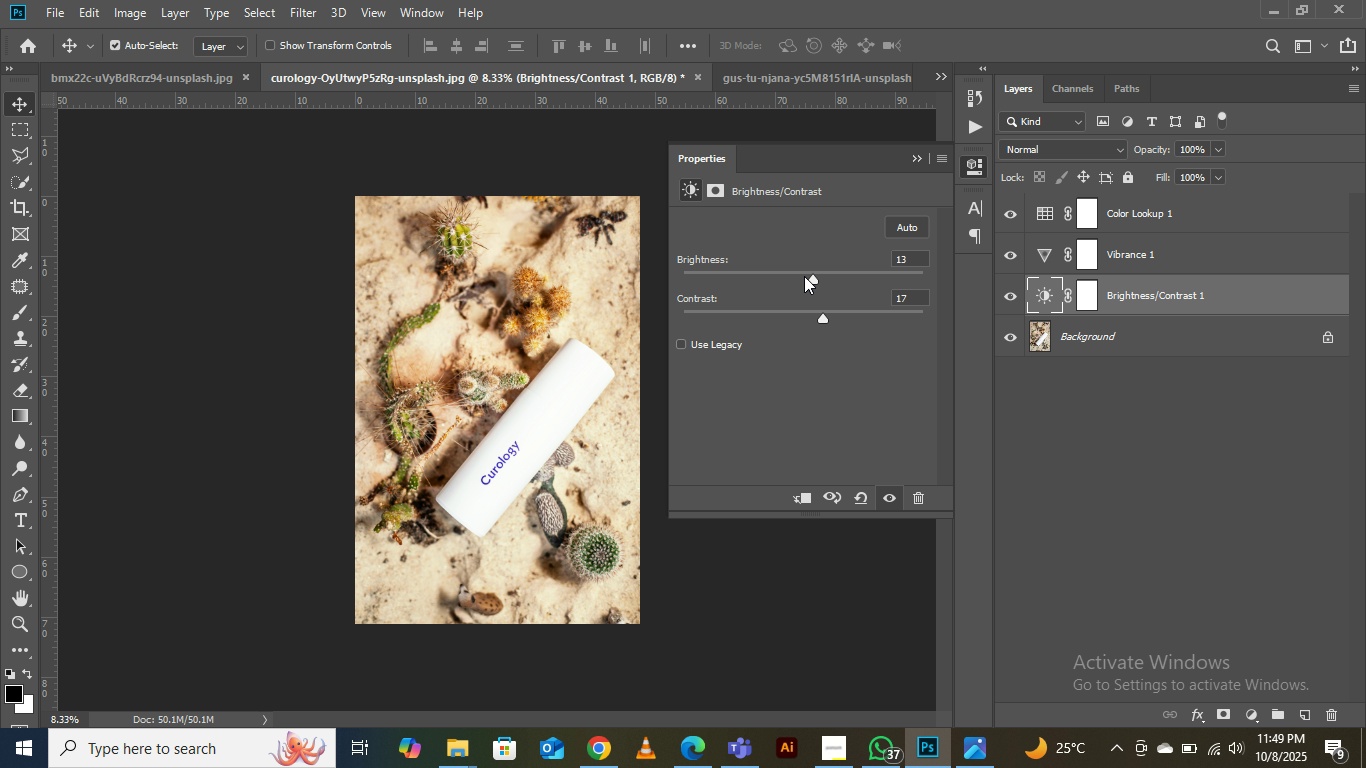 
left_click_drag(start_coordinate=[806, 276], to_coordinate=[800, 278])
 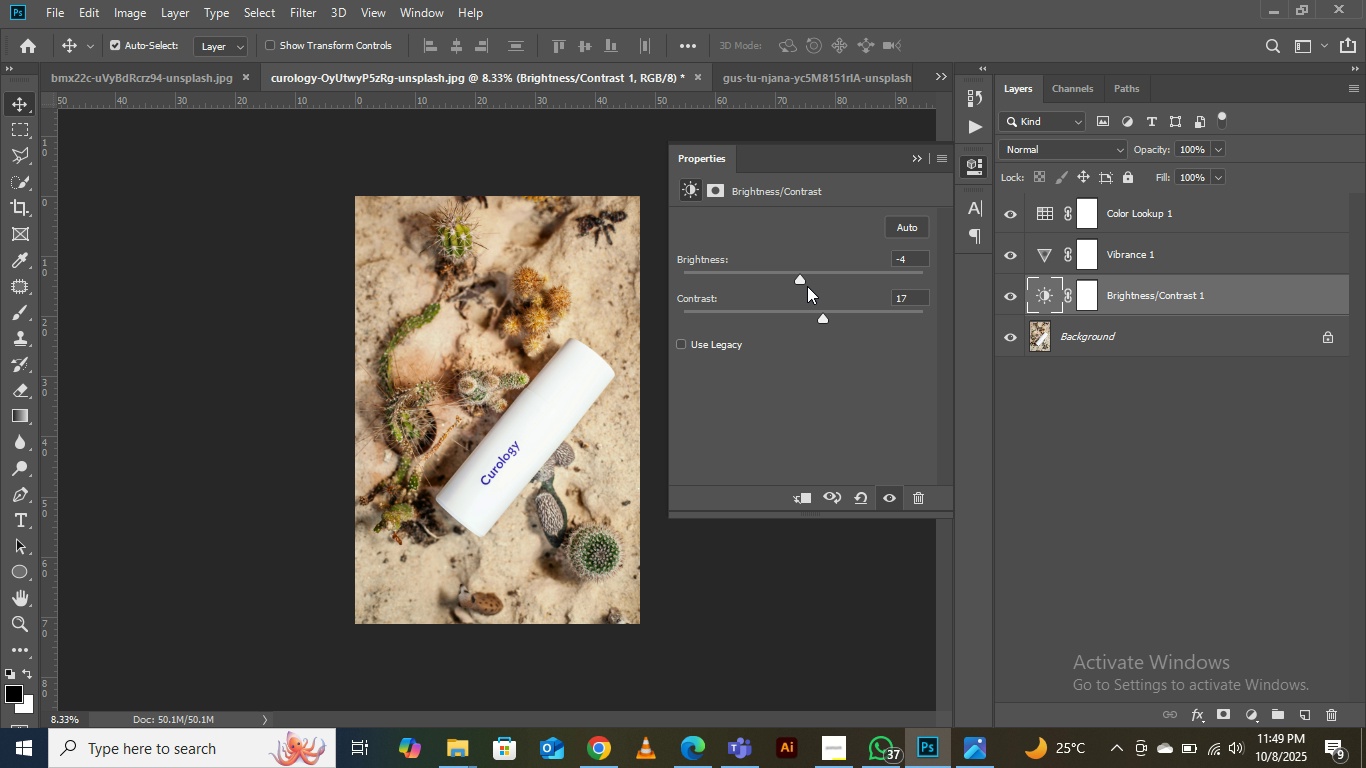 
left_click([803, 273])
 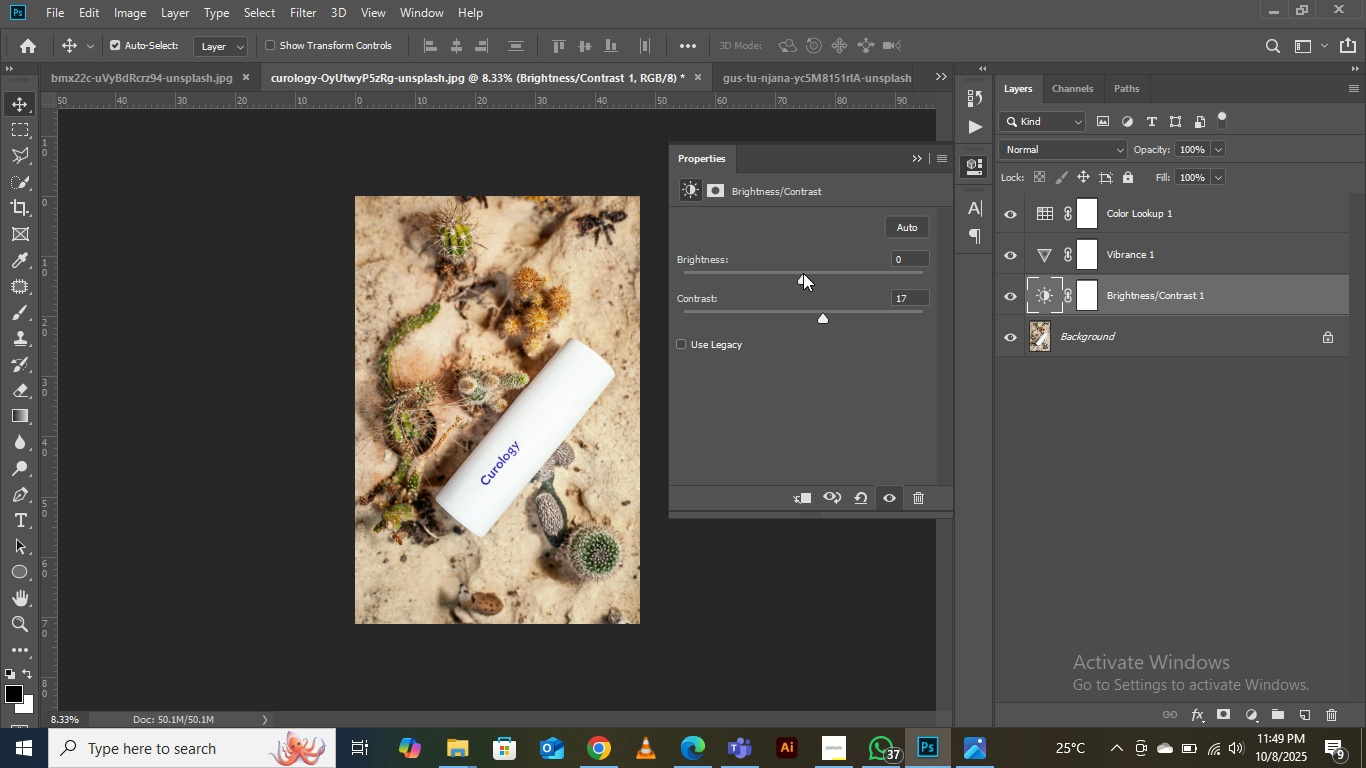 
left_click_drag(start_coordinate=[808, 272], to_coordinate=[811, 278])
 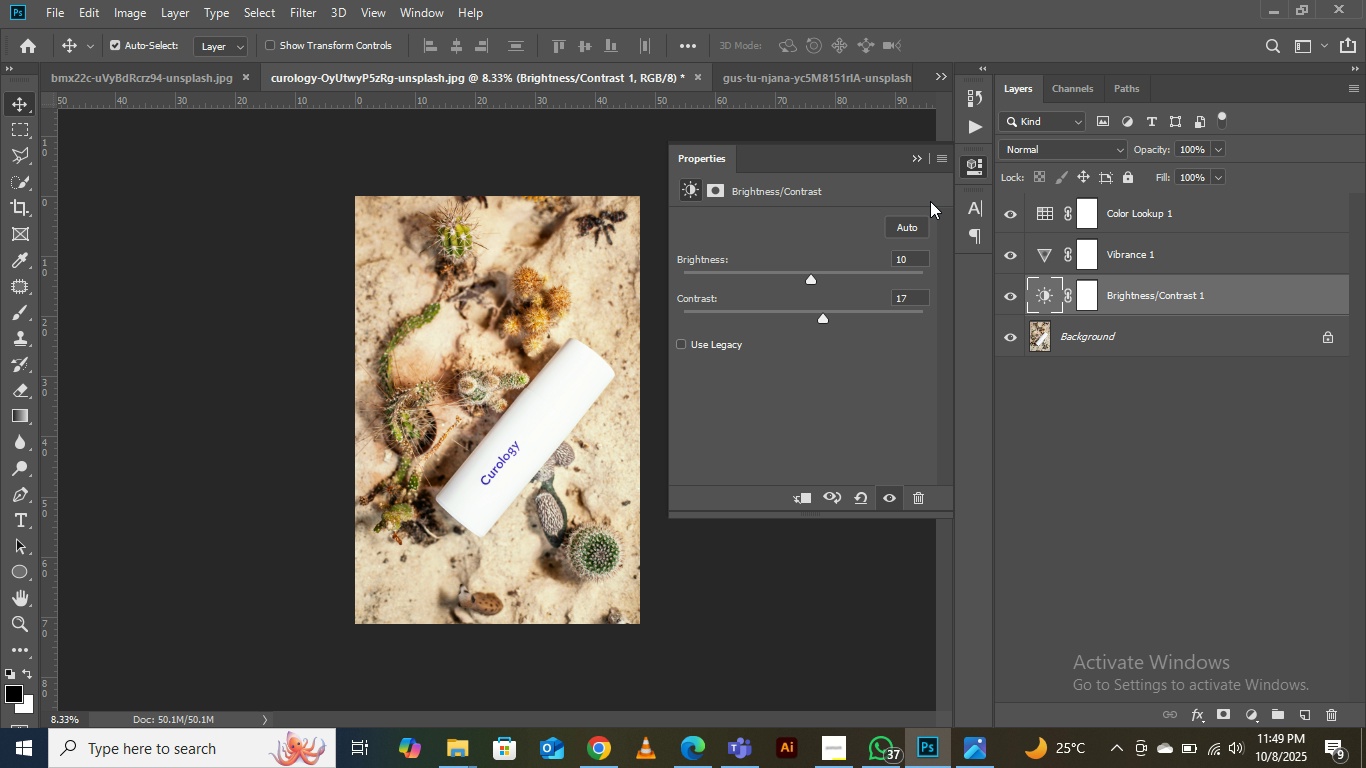 
left_click([908, 152])
 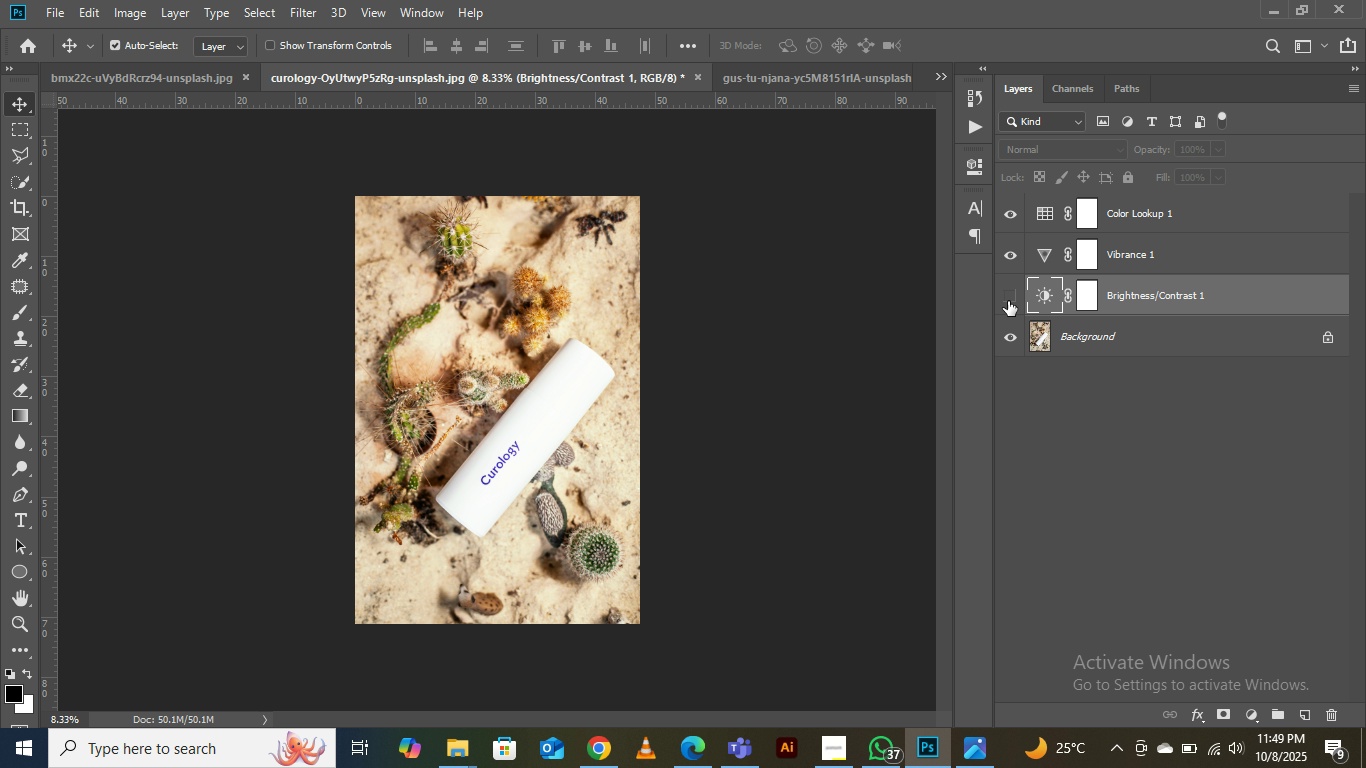 
left_click([1008, 301])
 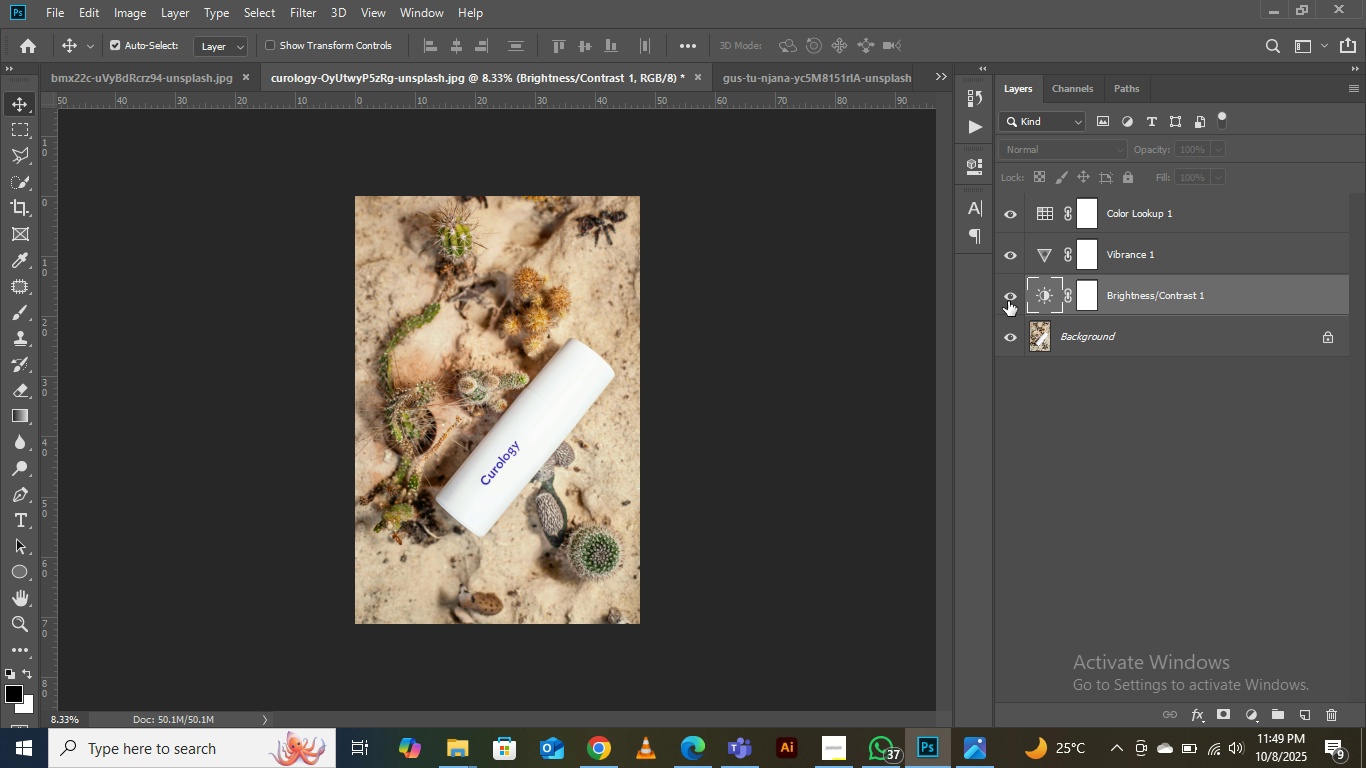 
left_click([1008, 301])
 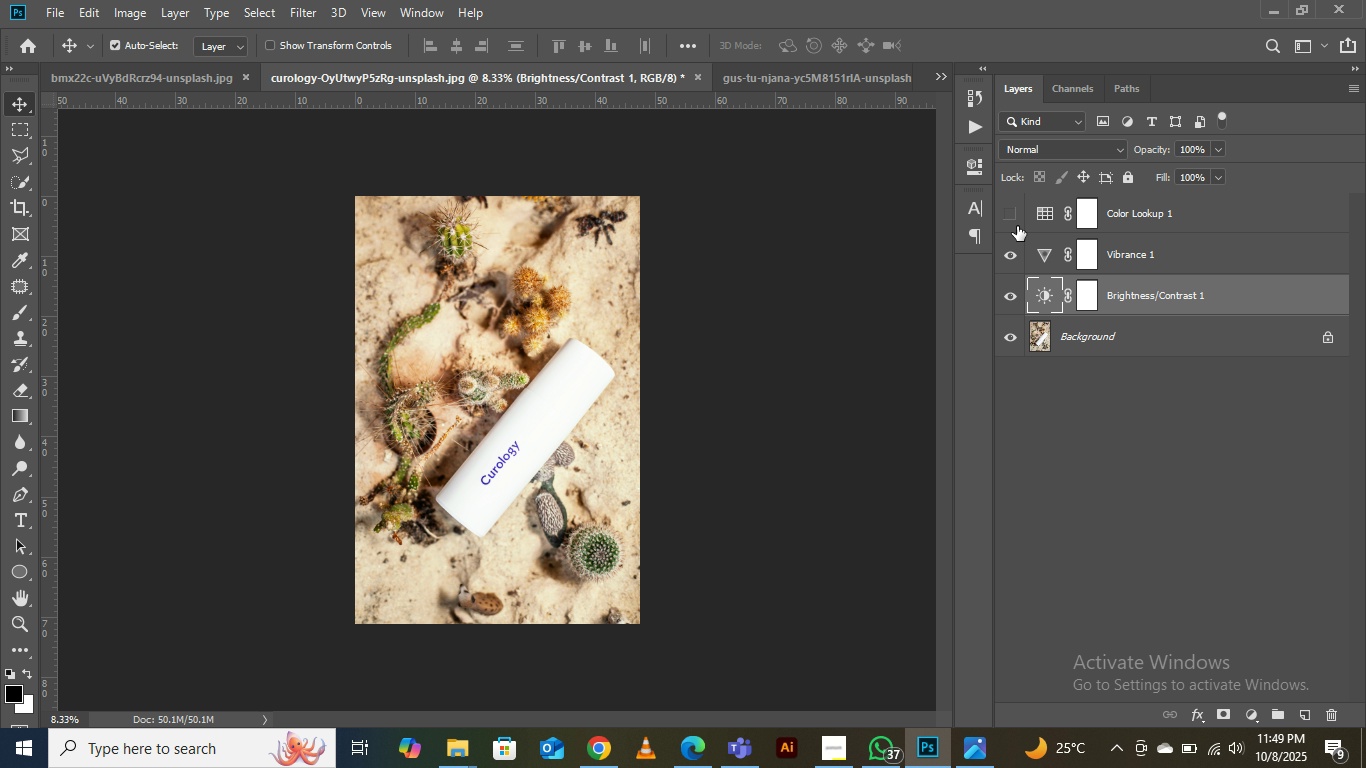 
left_click([1017, 226])
 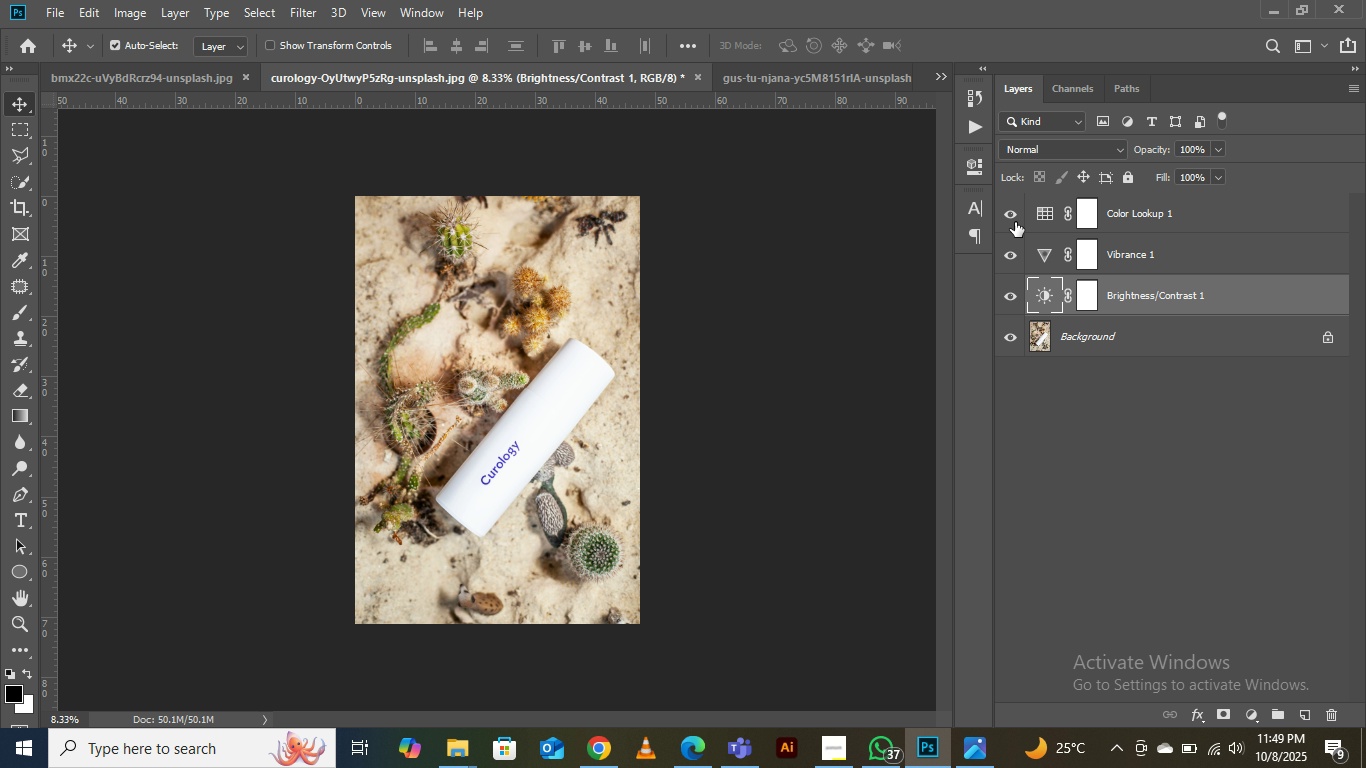 
left_click([1015, 222])
 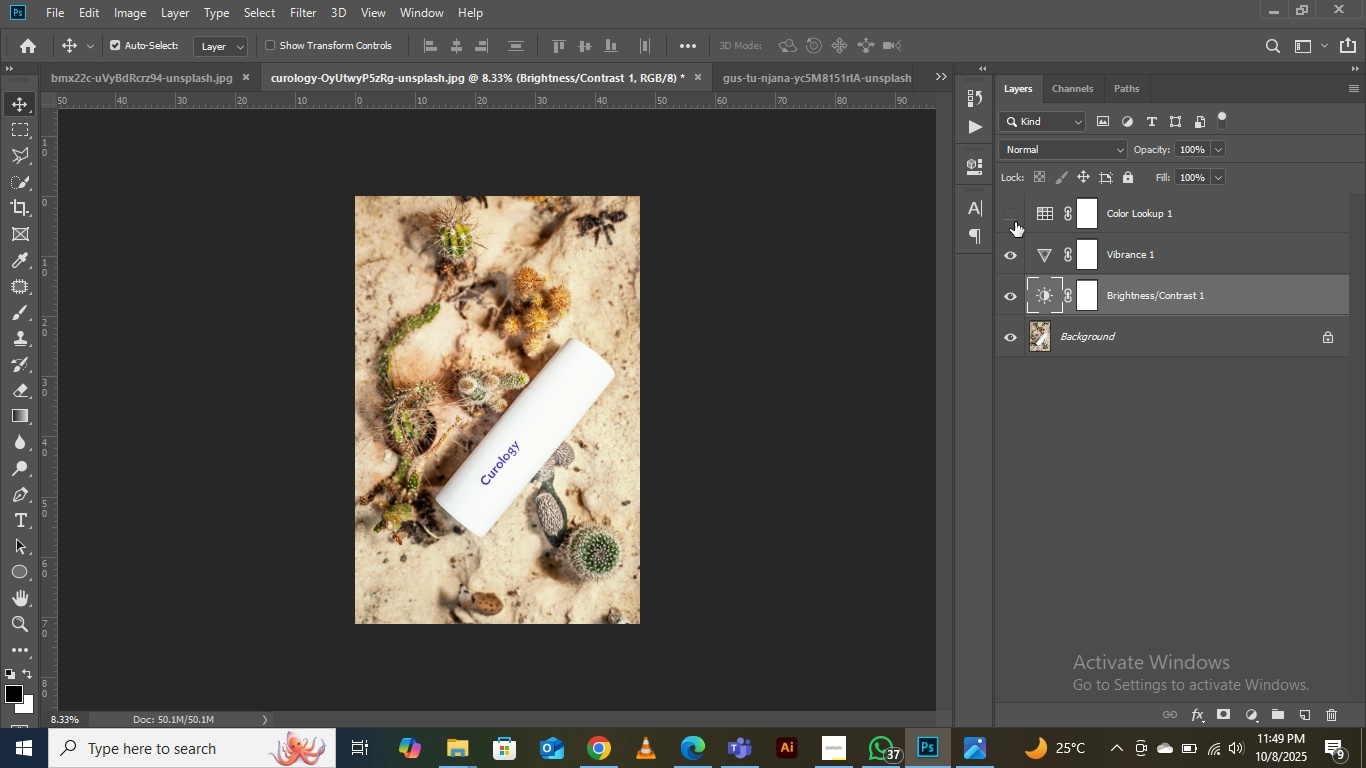 
left_click([1015, 222])
 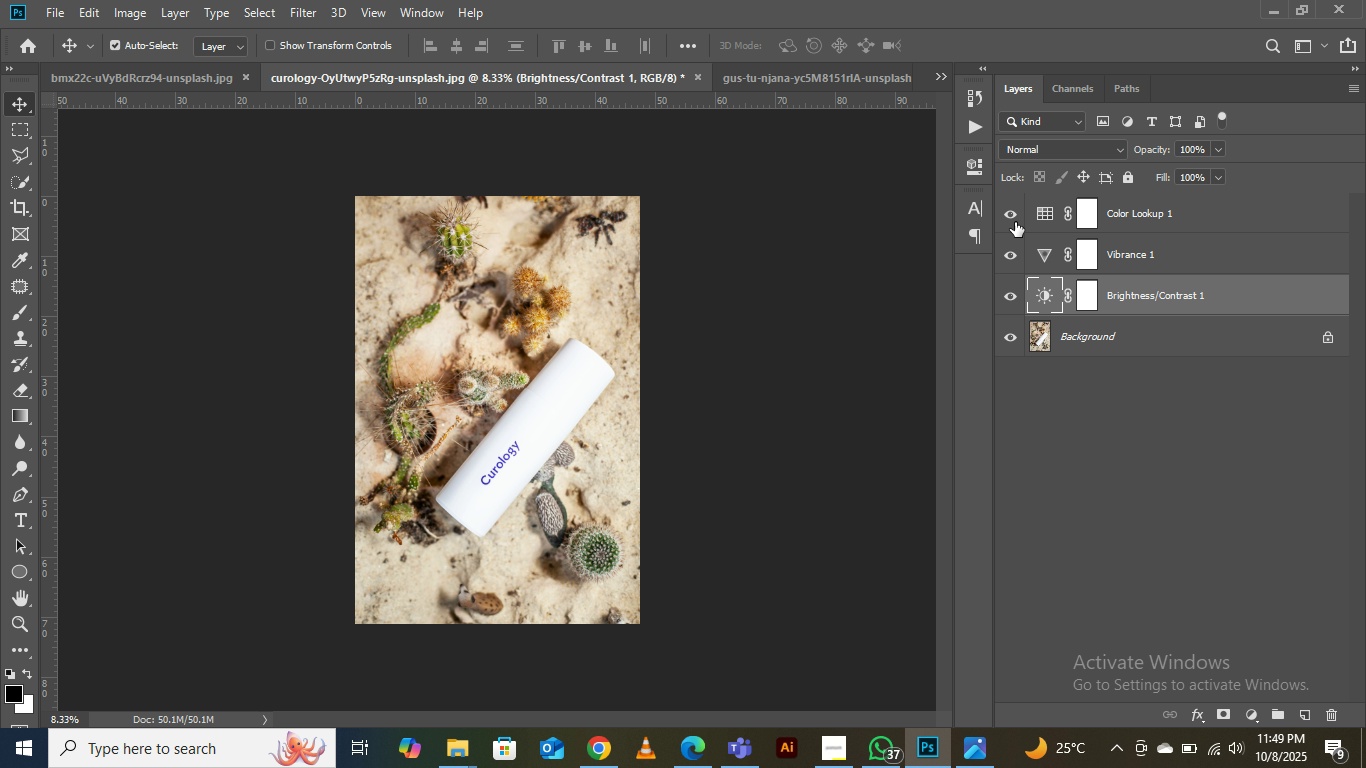 
left_click([1015, 222])
 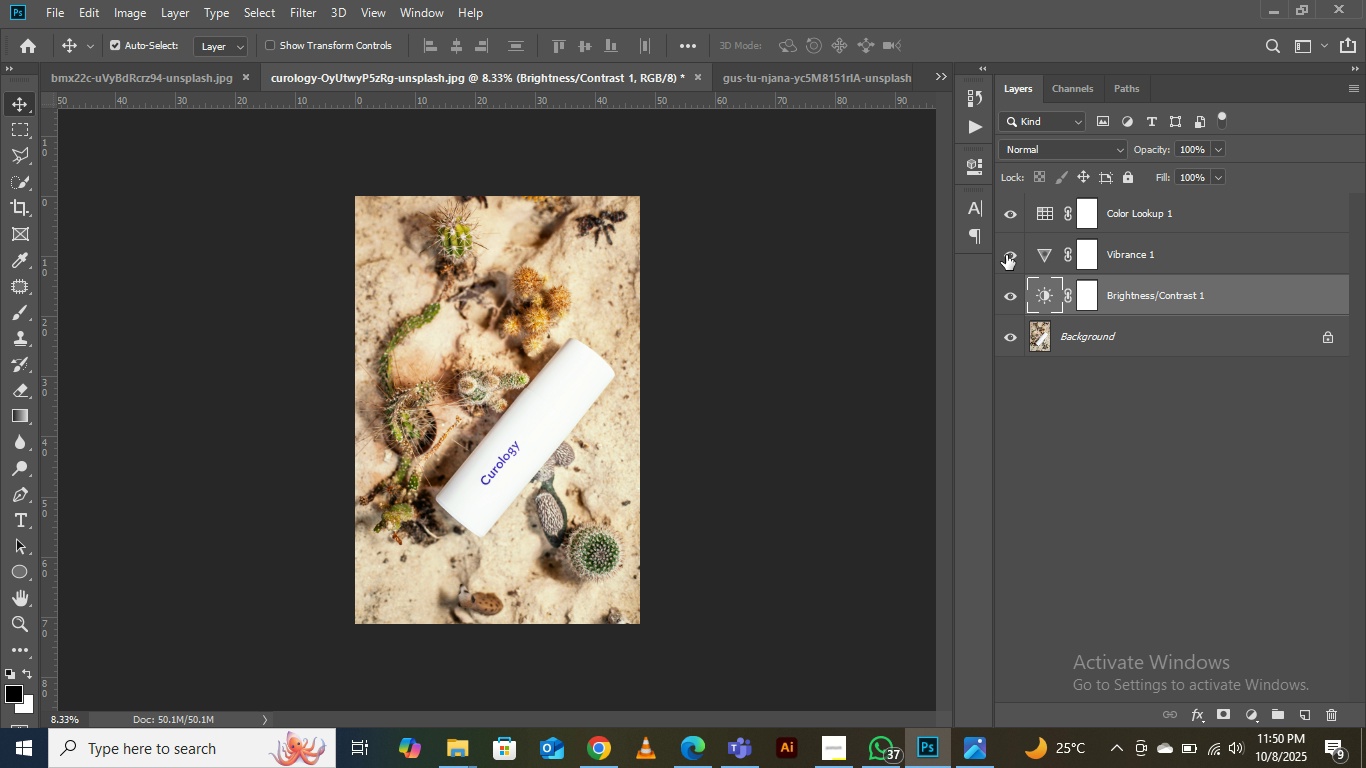 
left_click([1006, 254])
 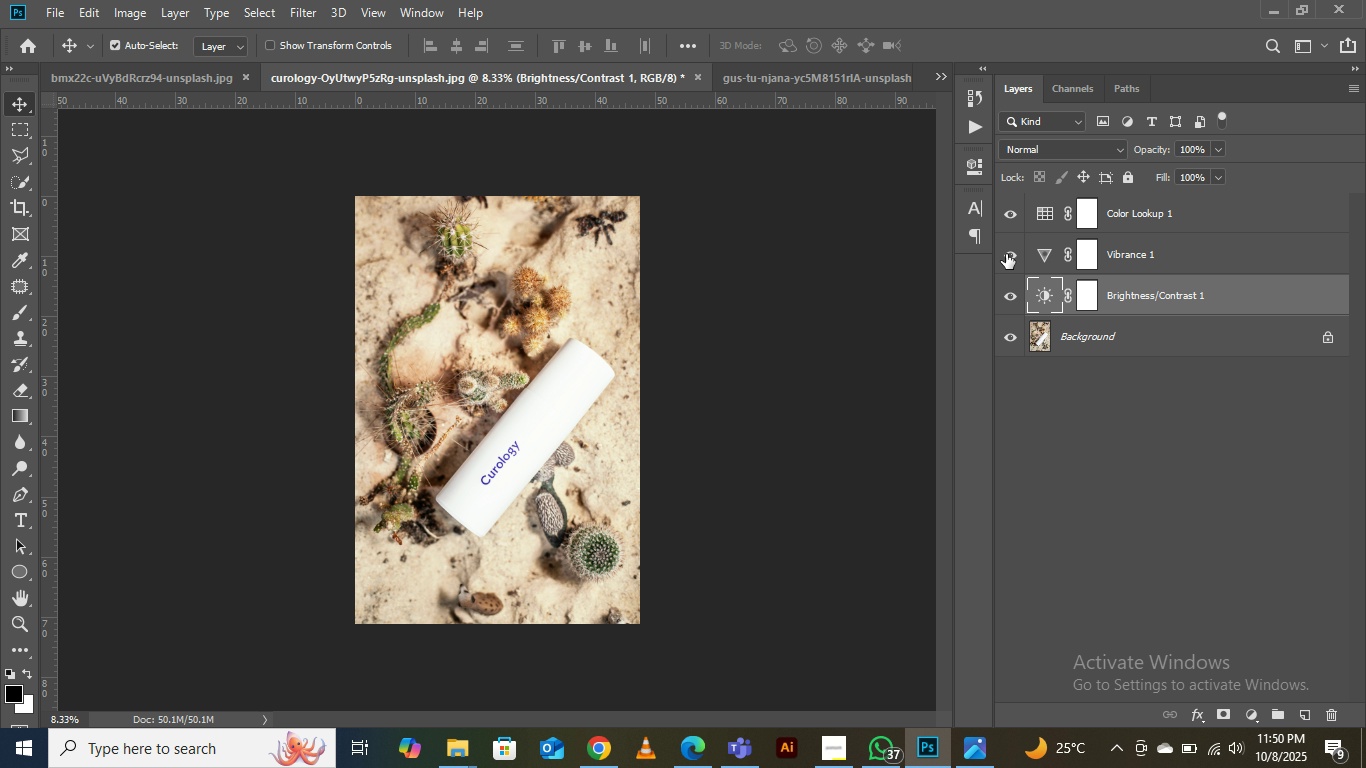 
left_click([1006, 254])
 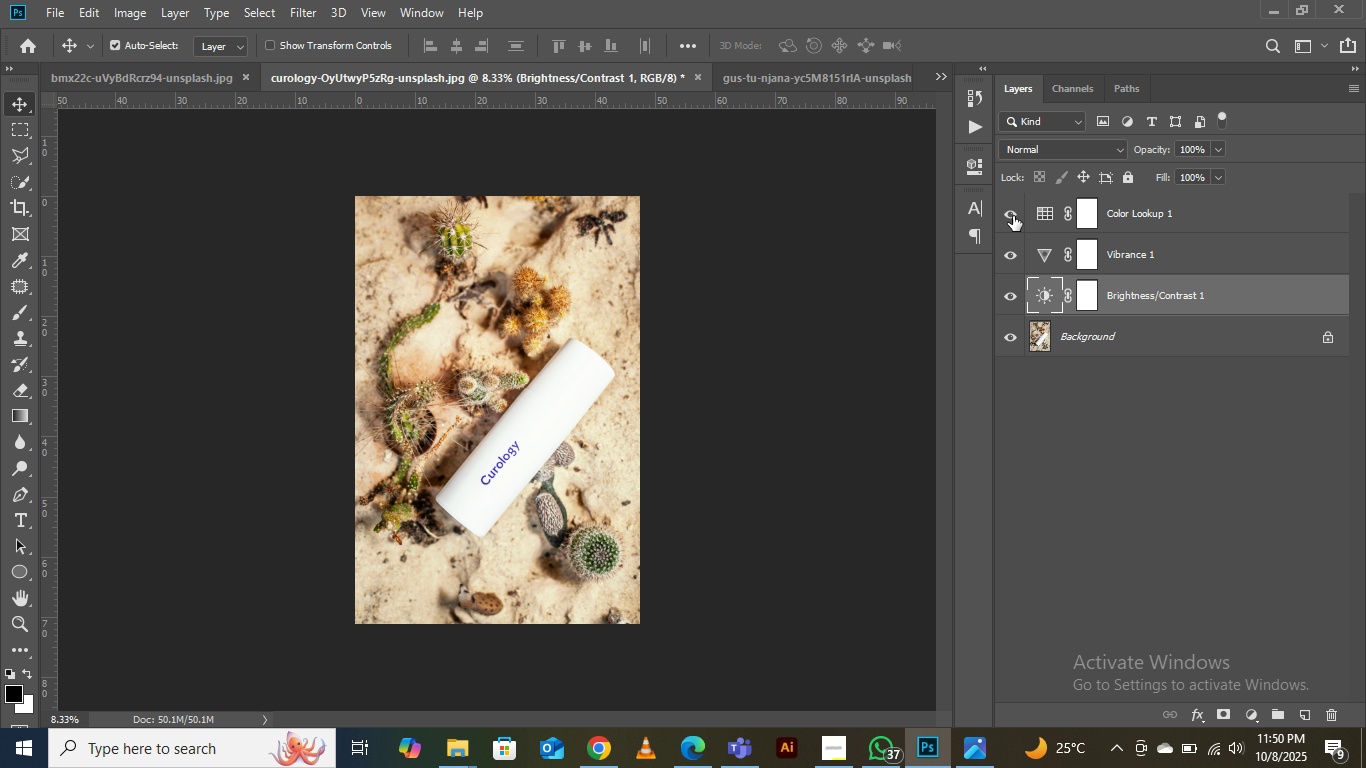 
left_click([1013, 216])
 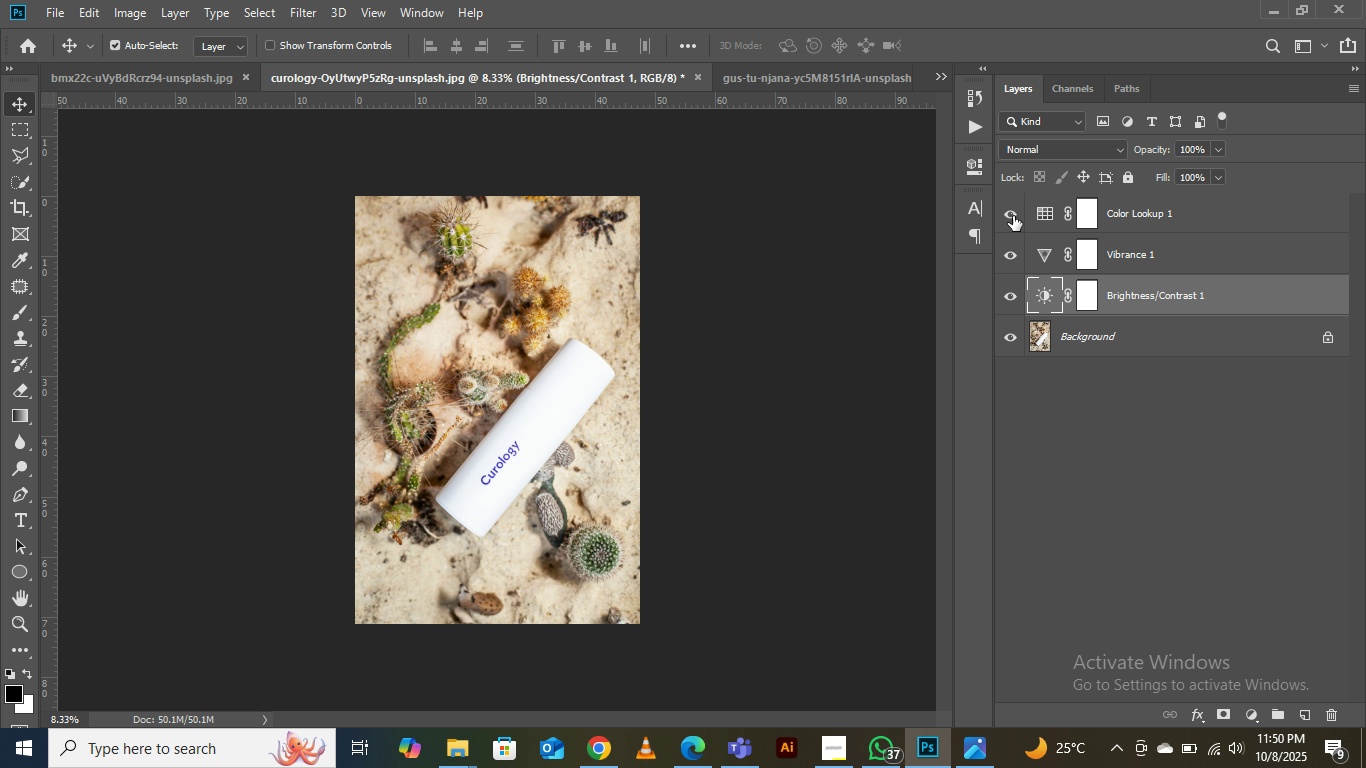 
left_click([1013, 216])
 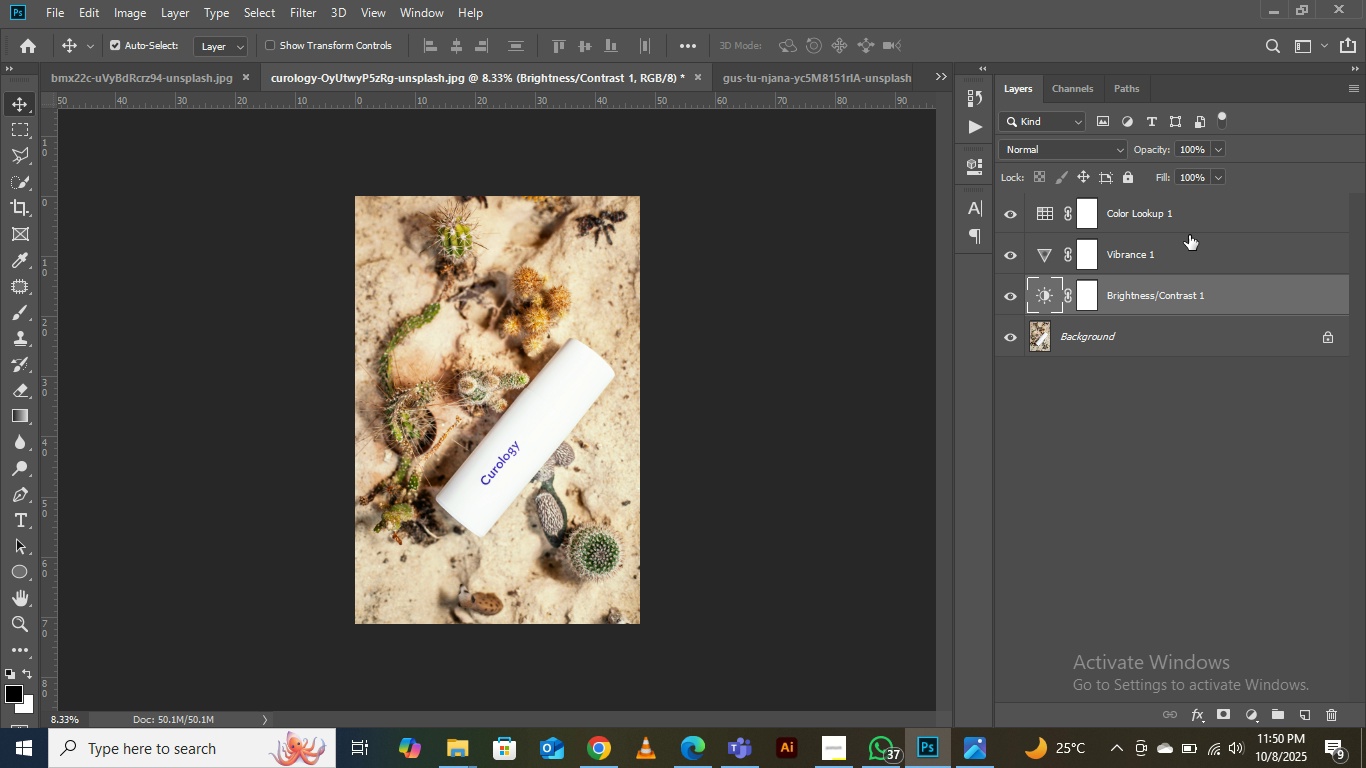 
hold_key(key=ControlLeft, duration=0.51)
left_click([1167, 218])
 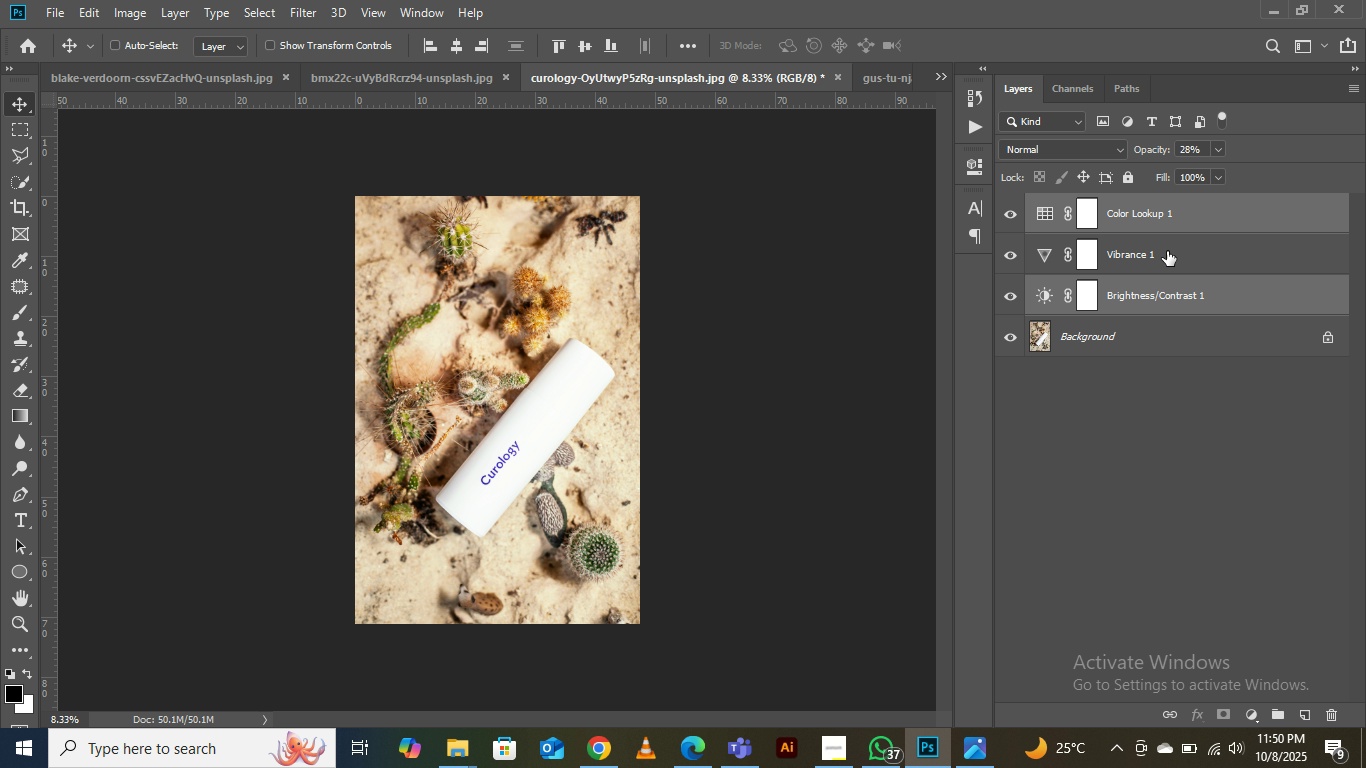 
hold_key(key=ControlLeft, duration=0.35)
left_click([1166, 252])
 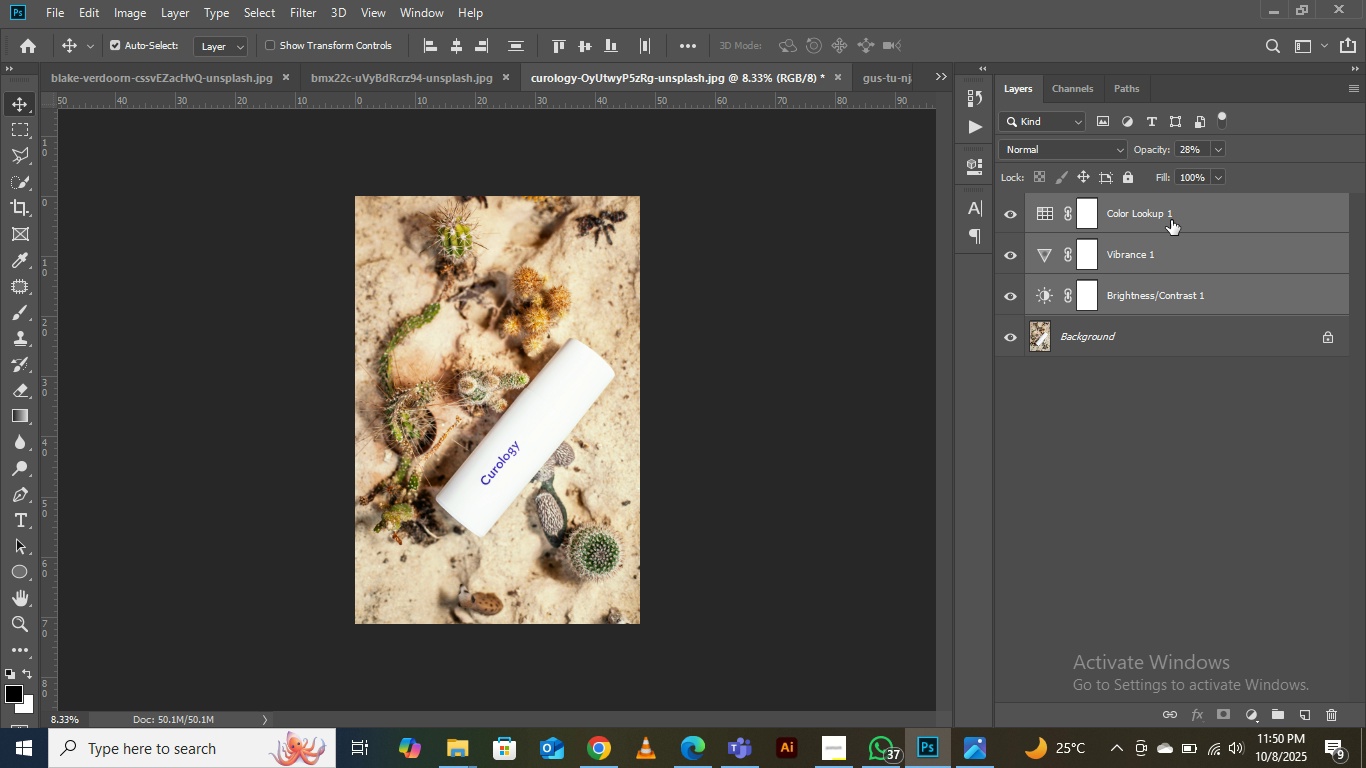 
left_click_drag(start_coordinate=[1178, 220], to_coordinate=[501, 401])
 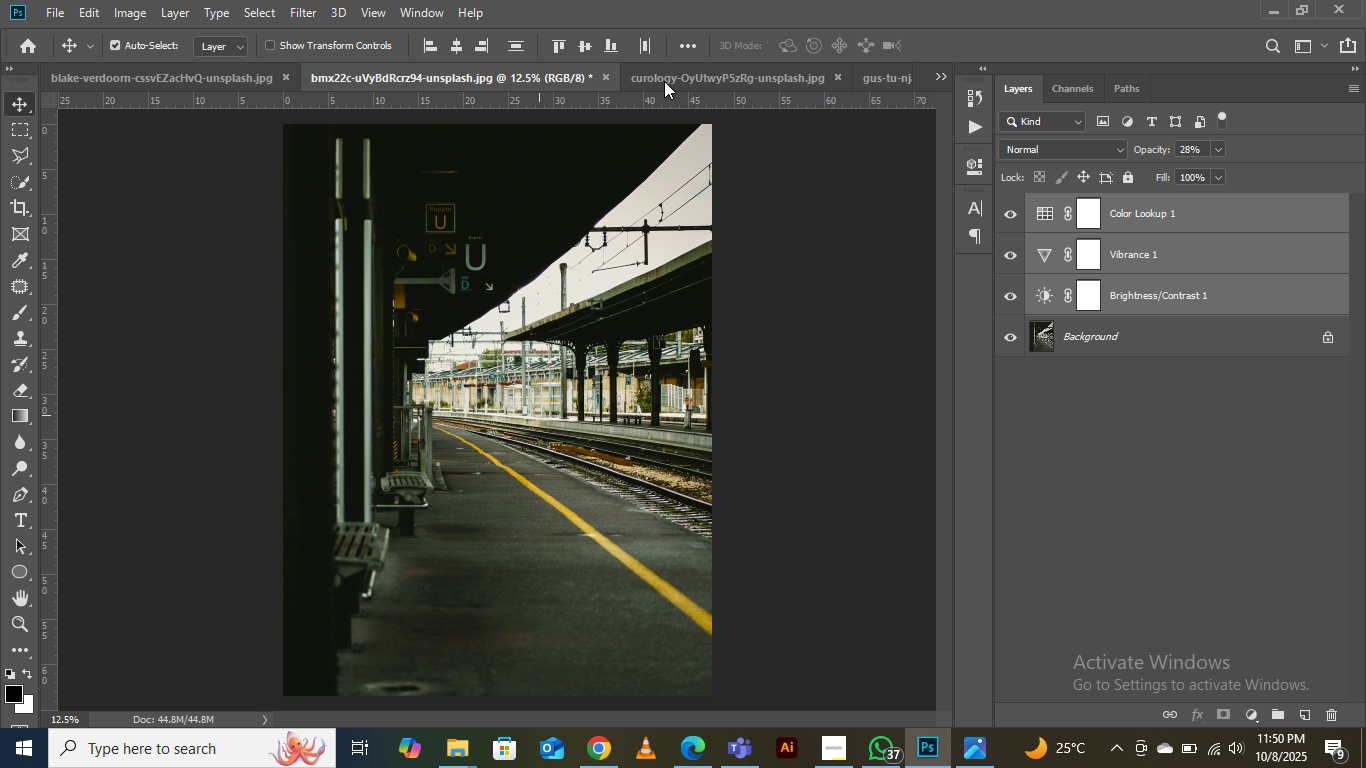 
left_click([674, 73])
 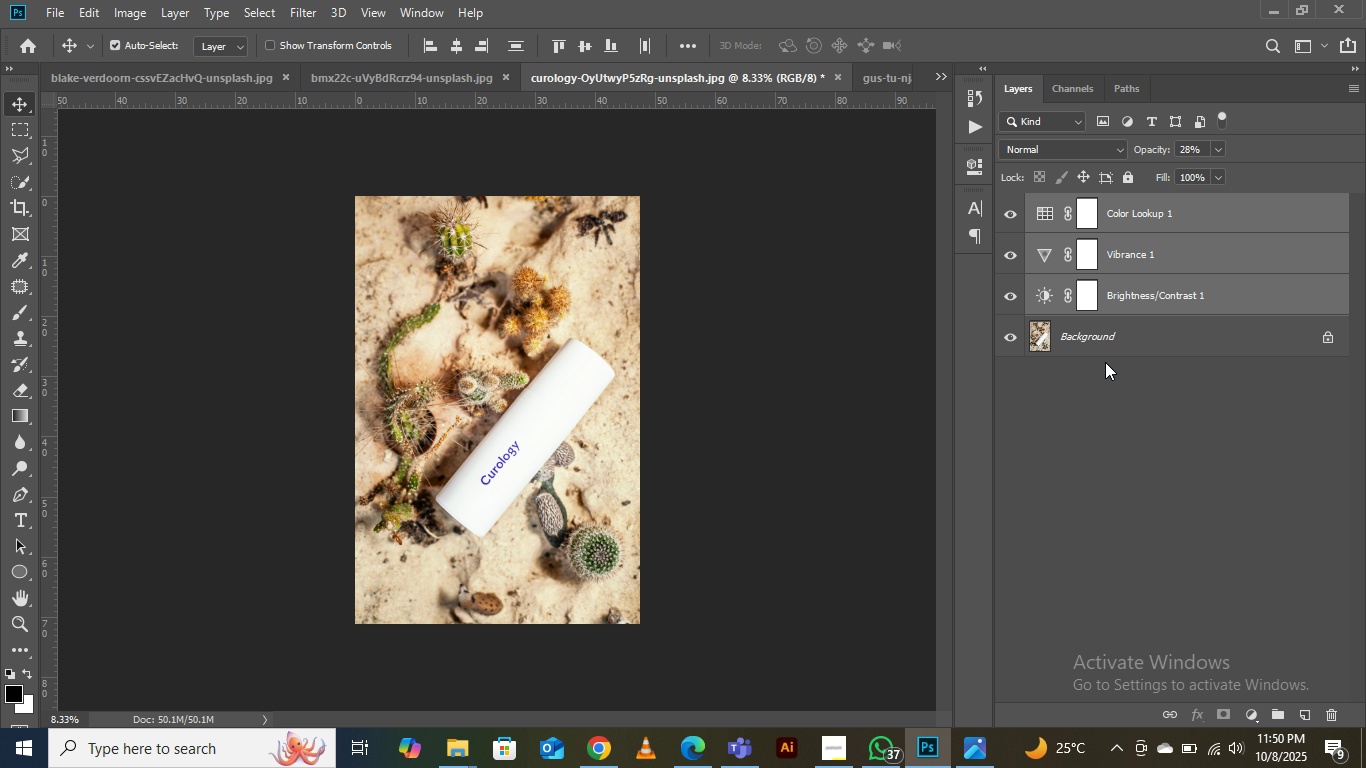 
left_click([1098, 337])
 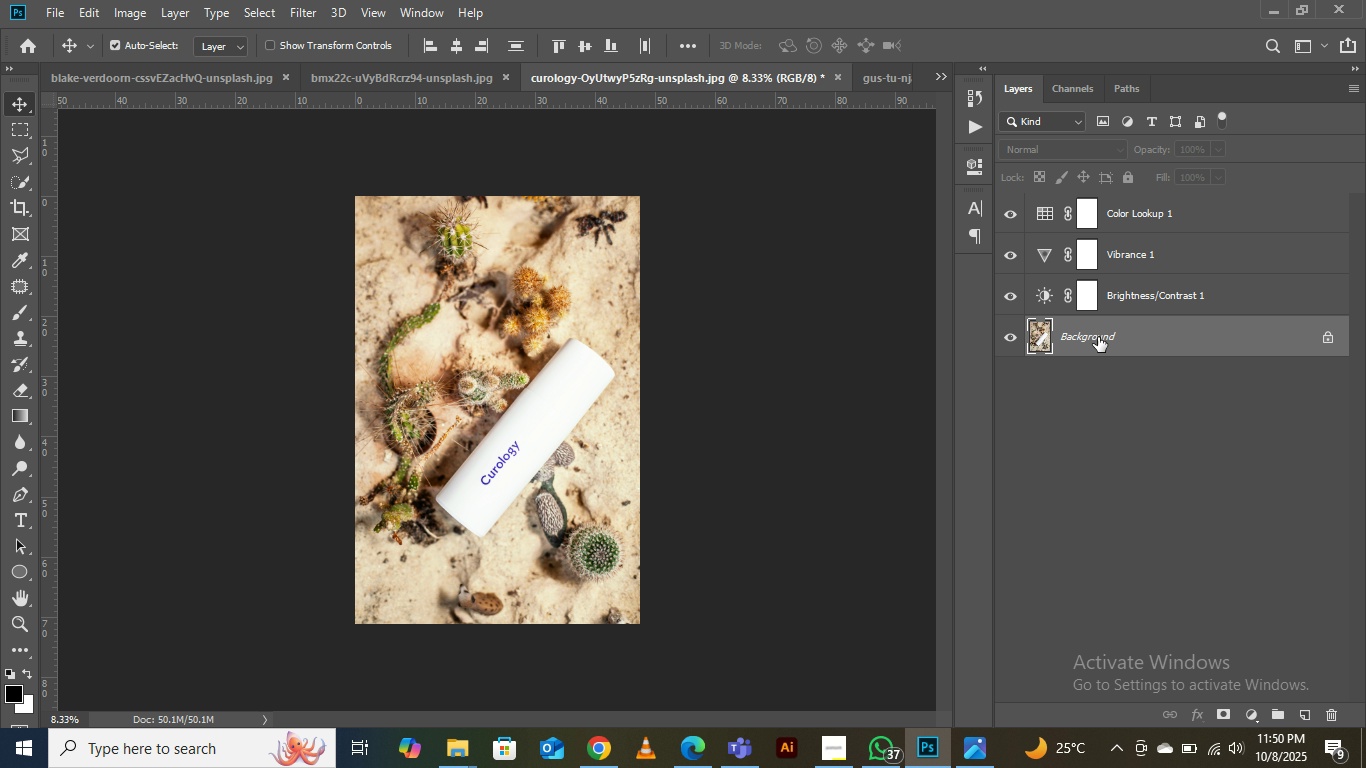 
key(Control+Shift+E)
 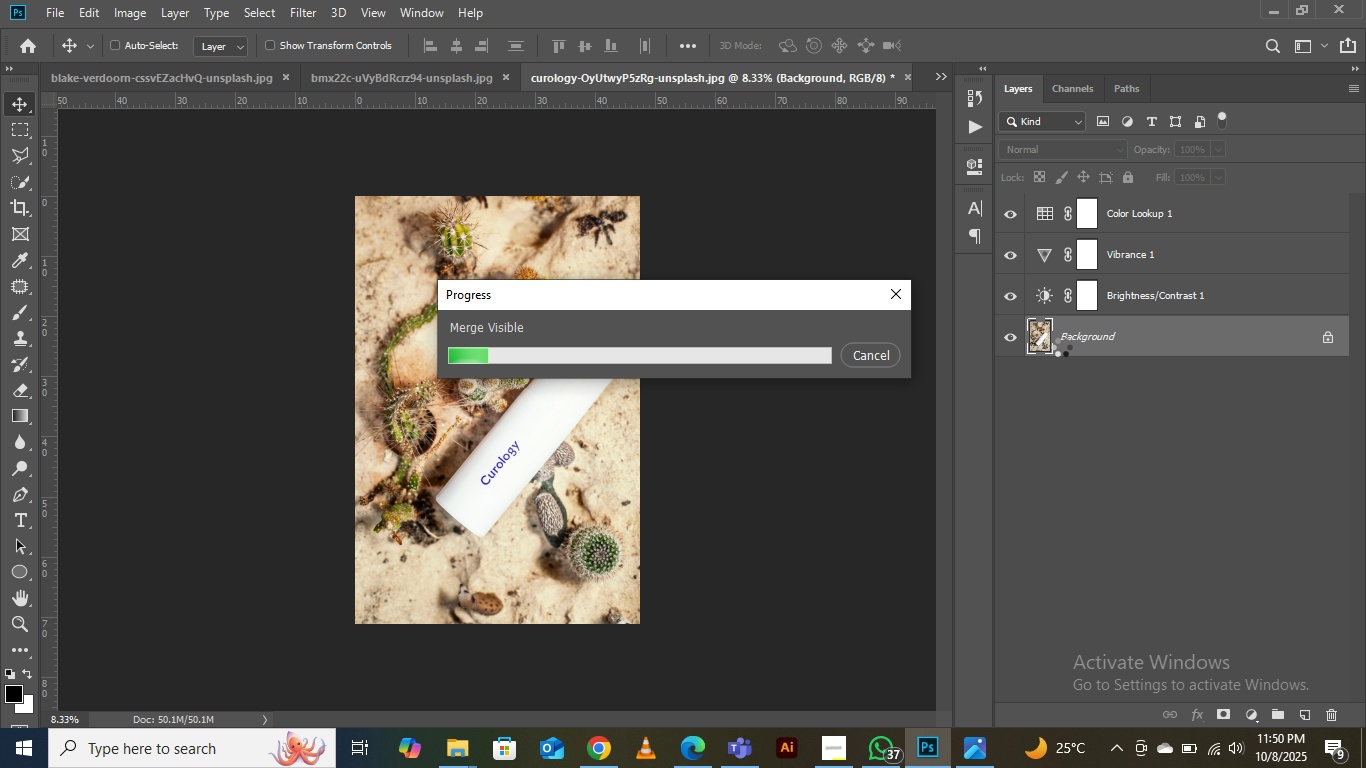 
wait(12.04)
 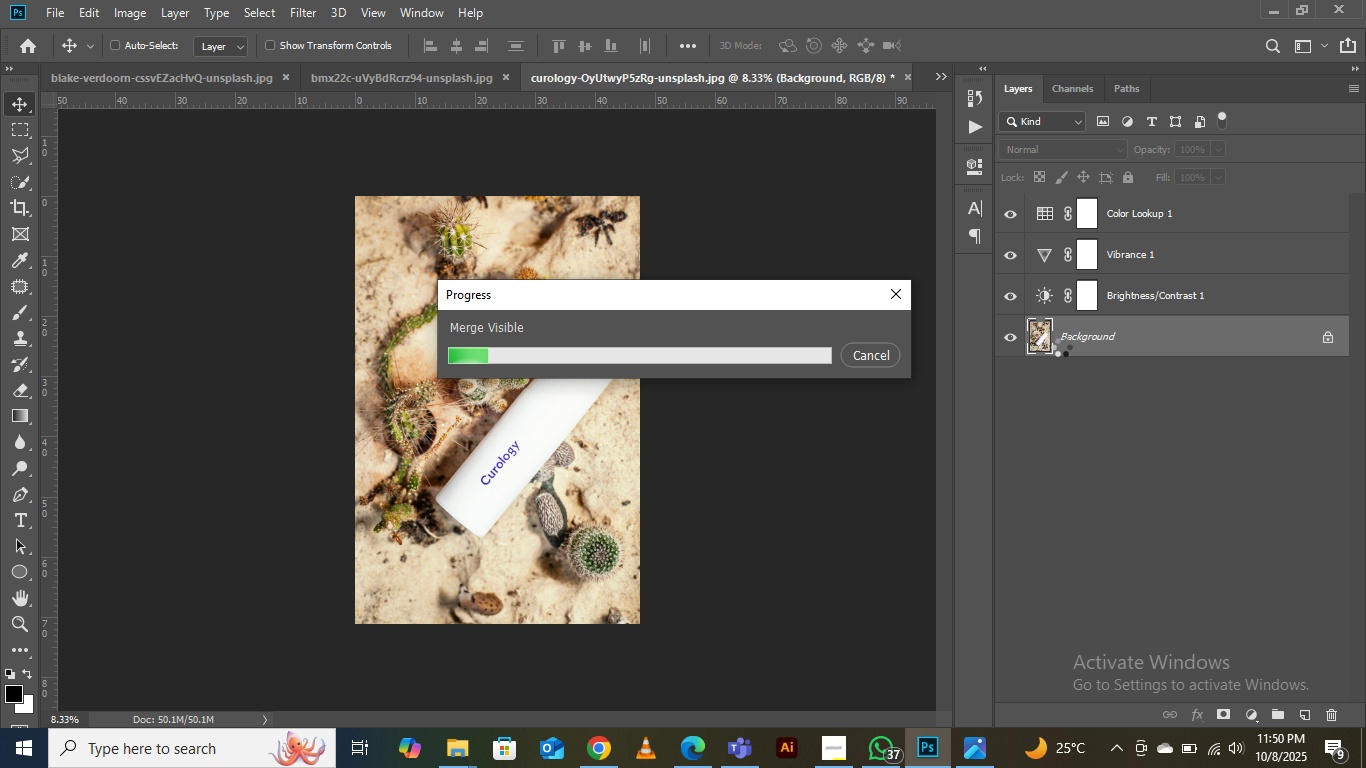 
left_click([823, 752])